 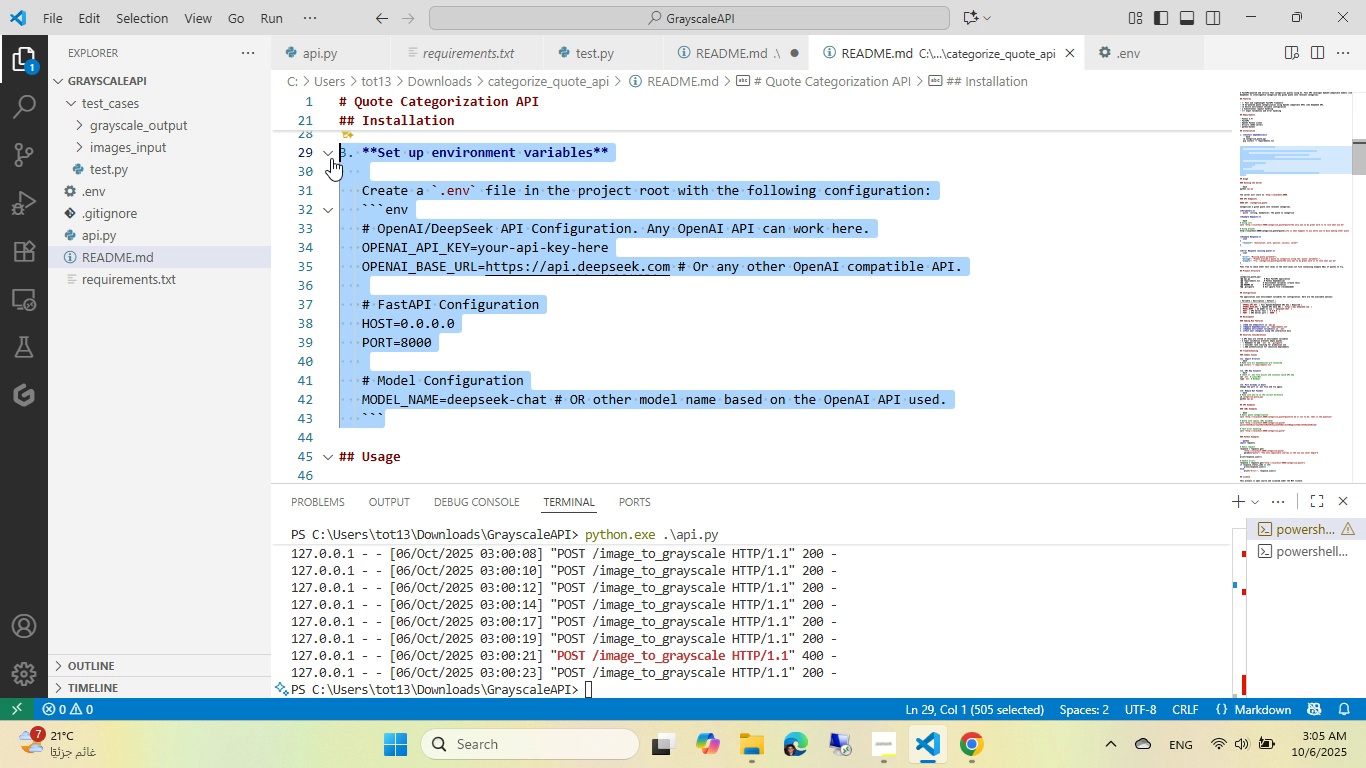 
left_click([723, 44])
 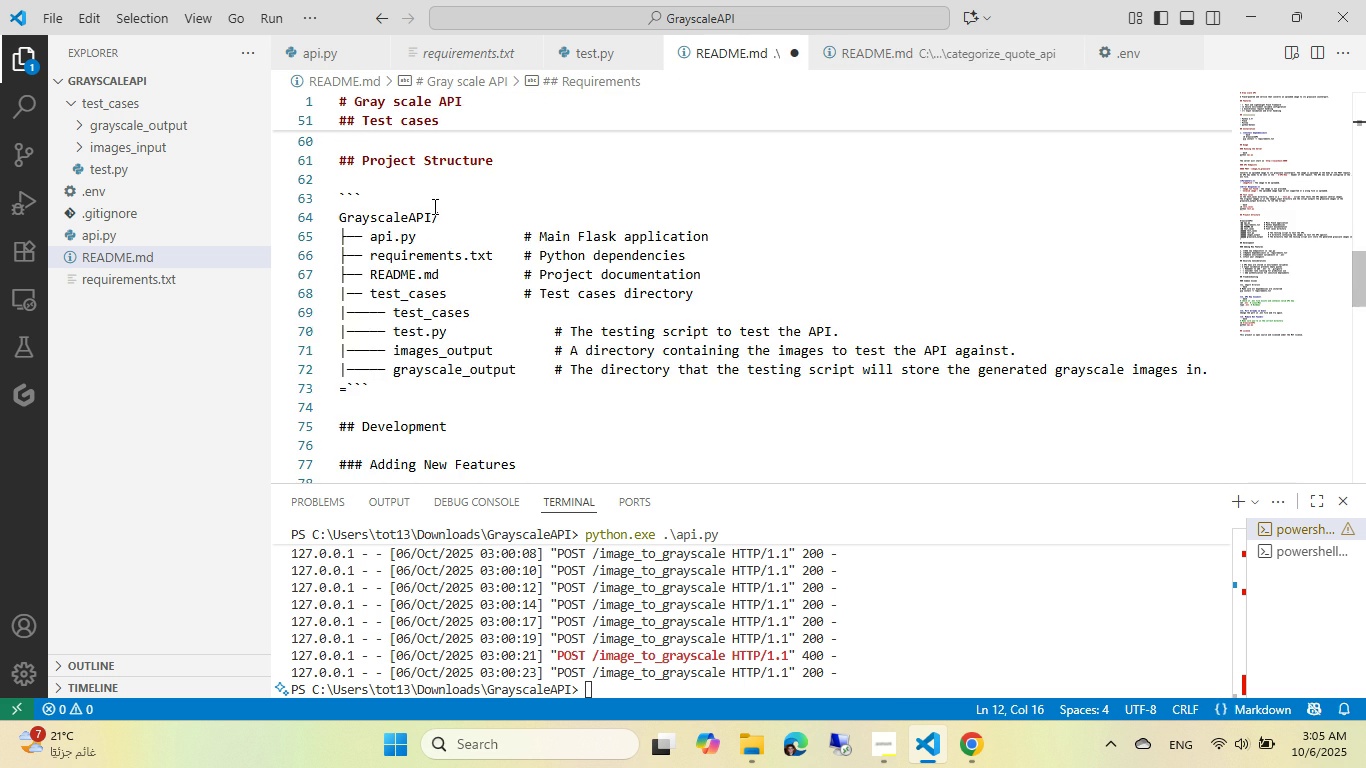 
scroll: coordinate [461, 229], scroll_direction: up, amount: 15.0
 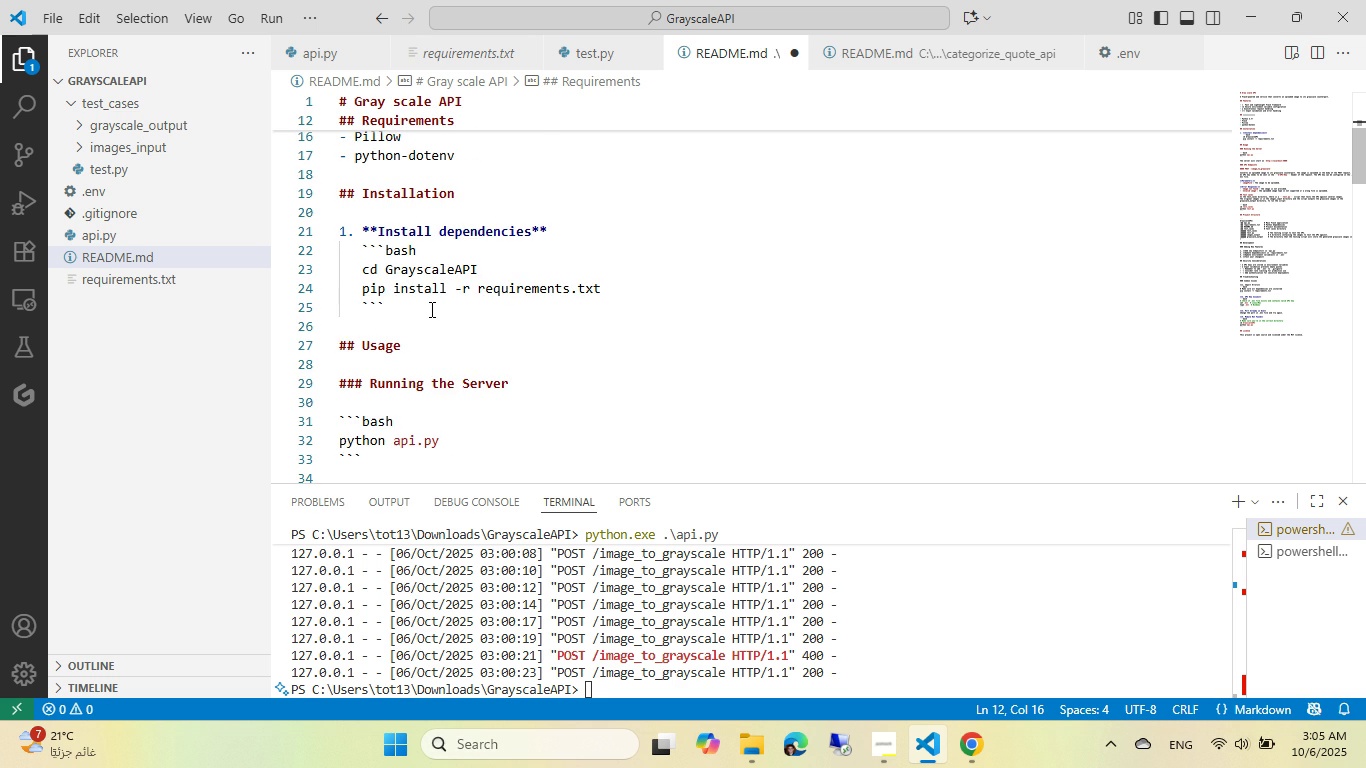 
left_click([429, 309])
 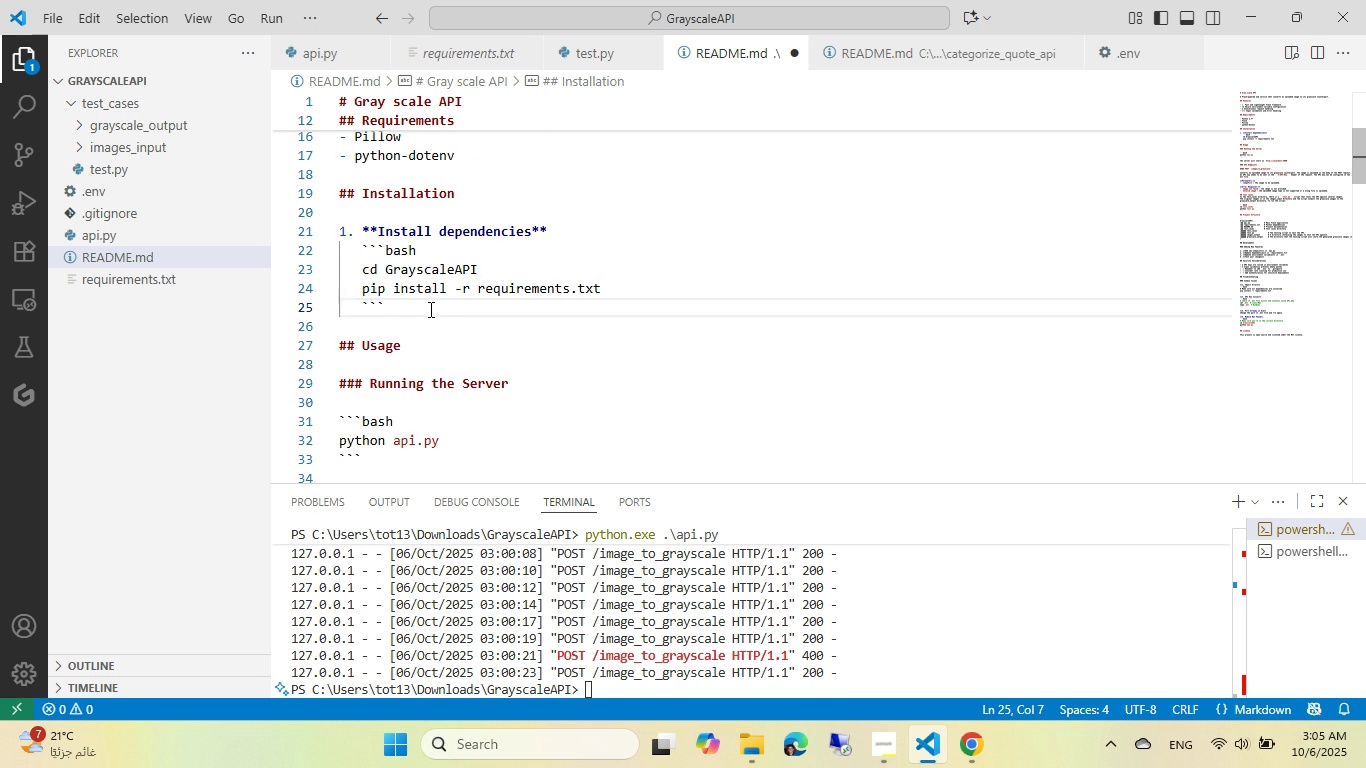 
key(NumpadEnter)
 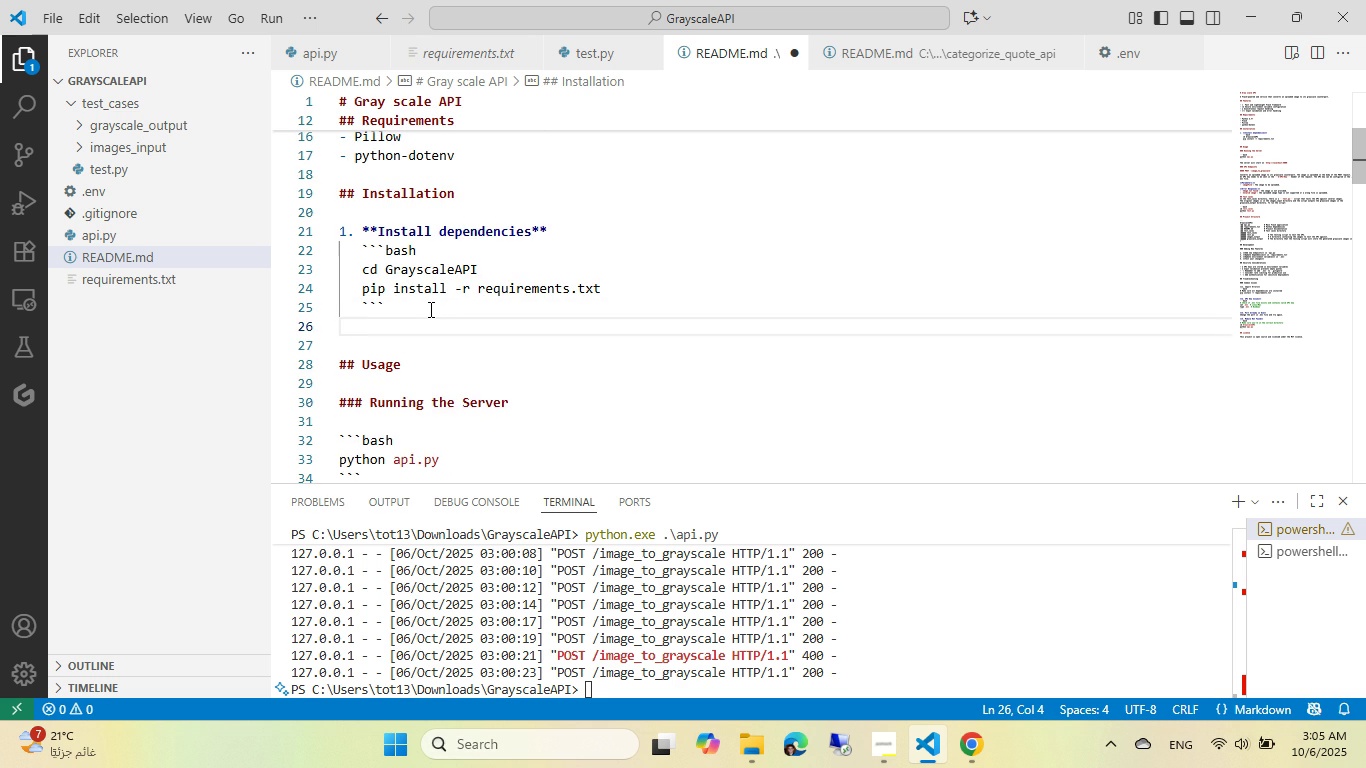 
key(NumpadEnter)
 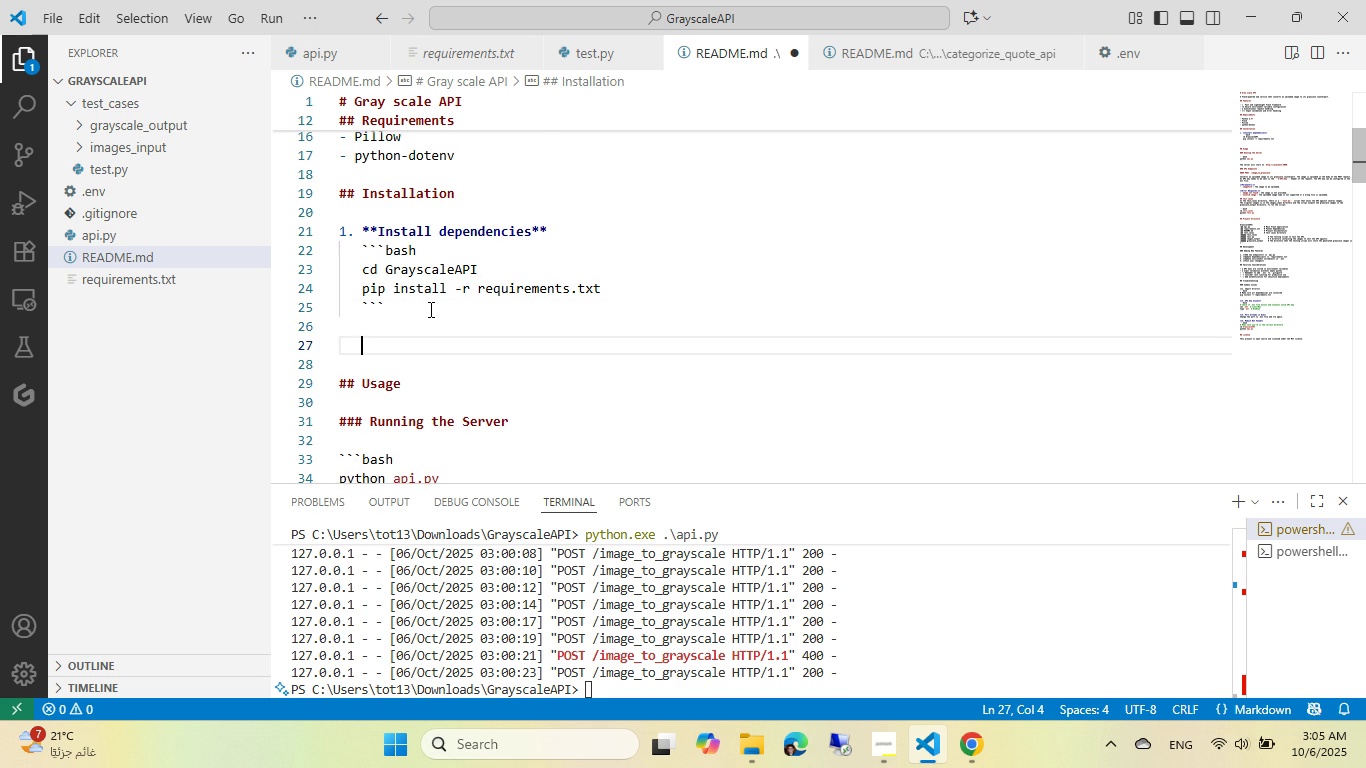 
key(Backspace)
 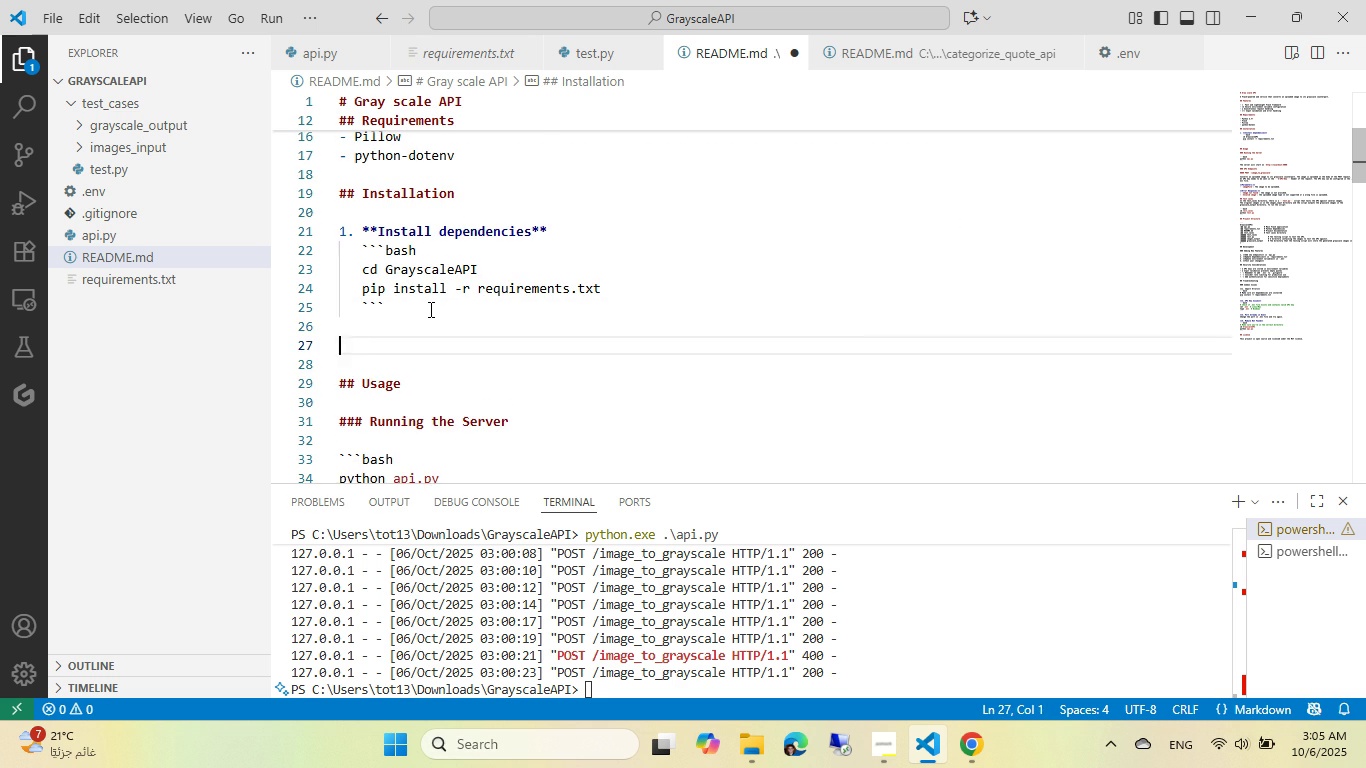 
key(Control+ControlLeft)
 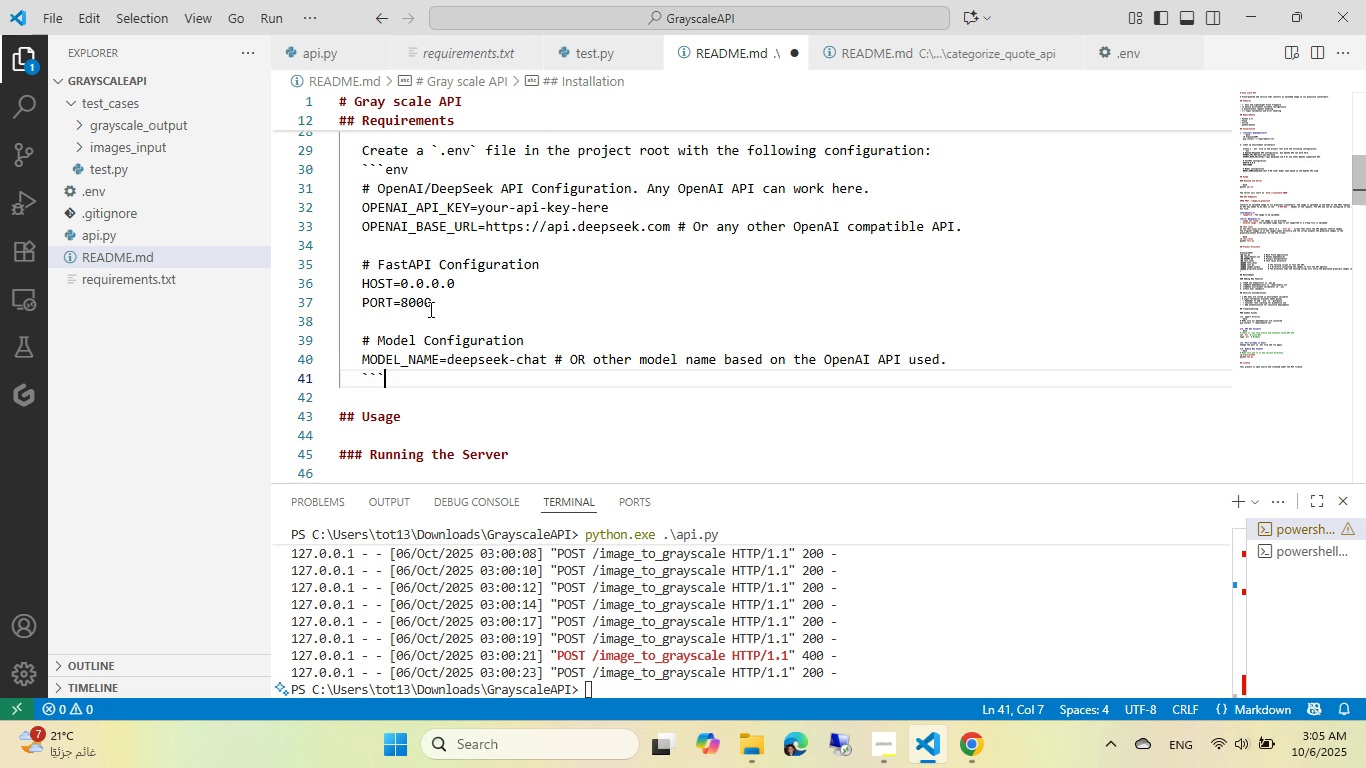 
key(V)